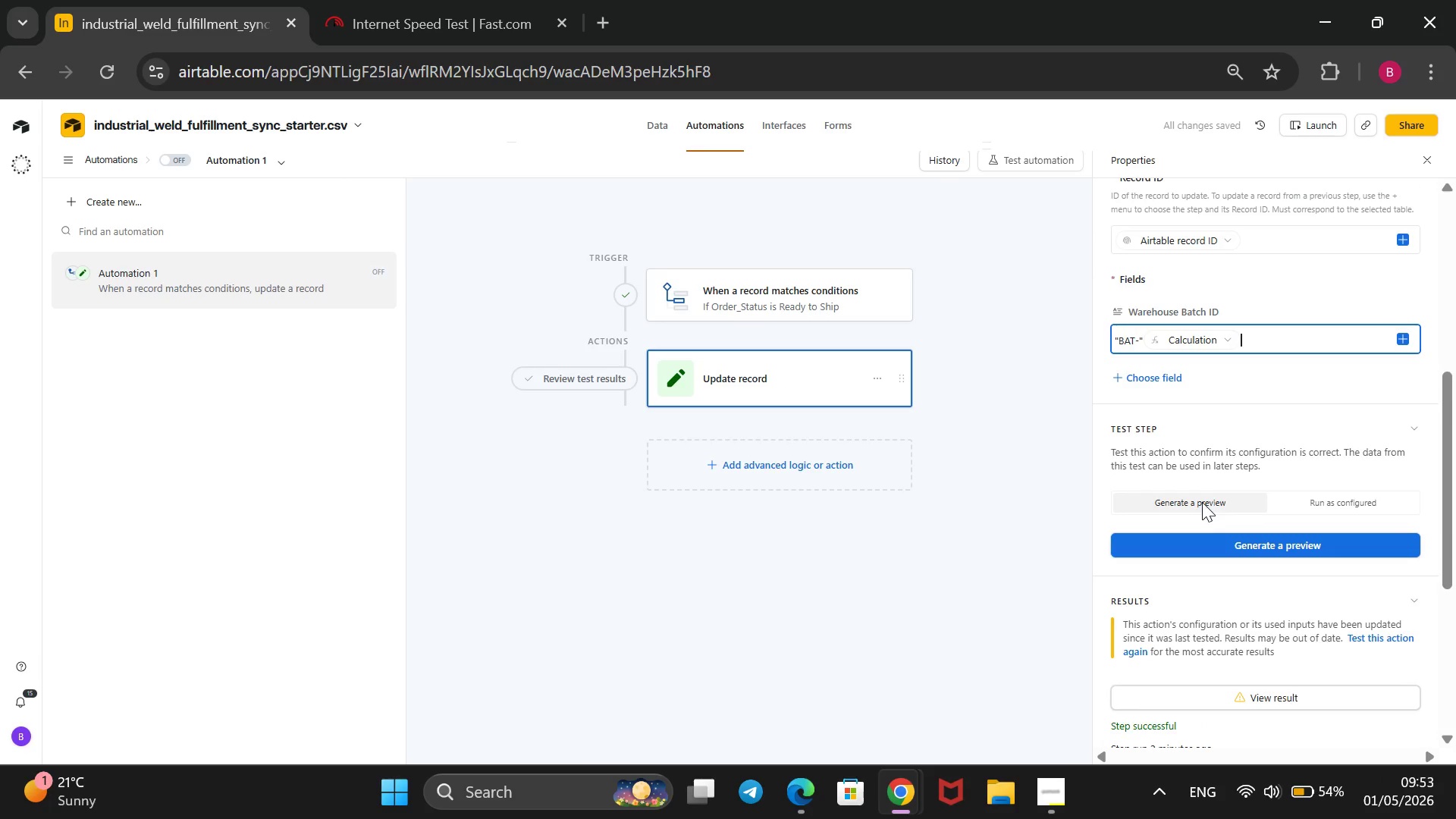 
left_click([1202, 502])
 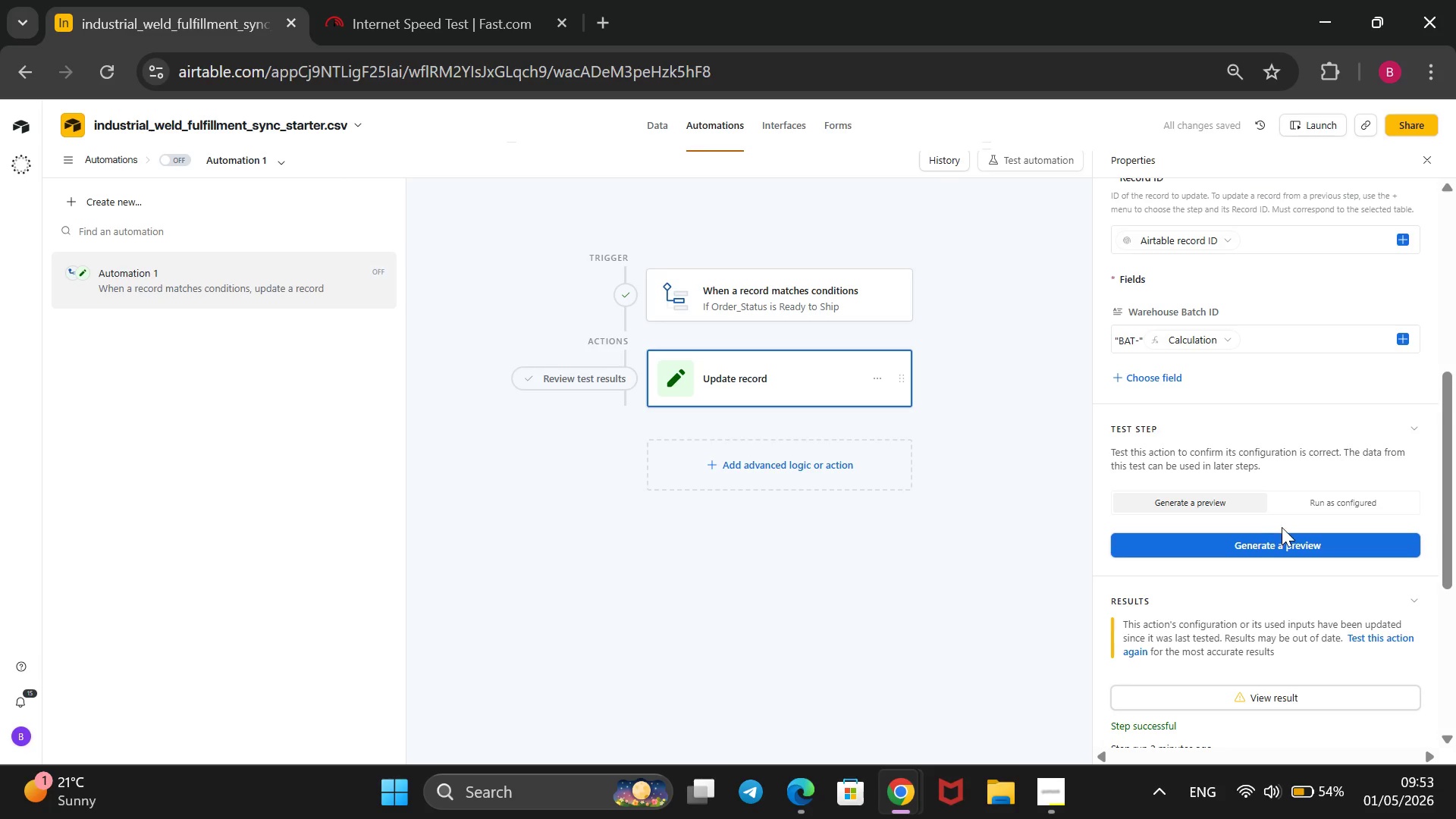 
left_click([1280, 541])
 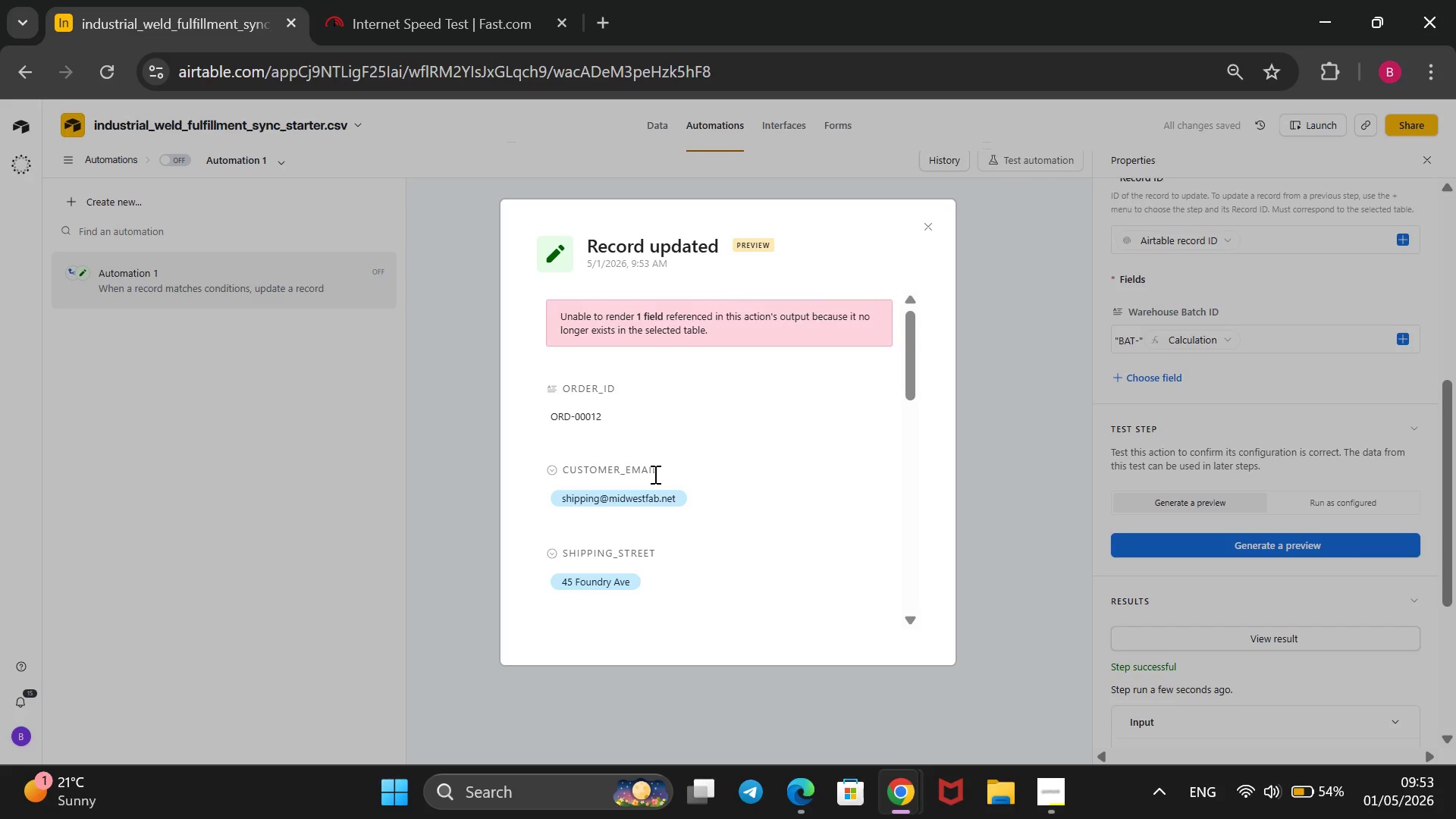 
wait(9.91)
 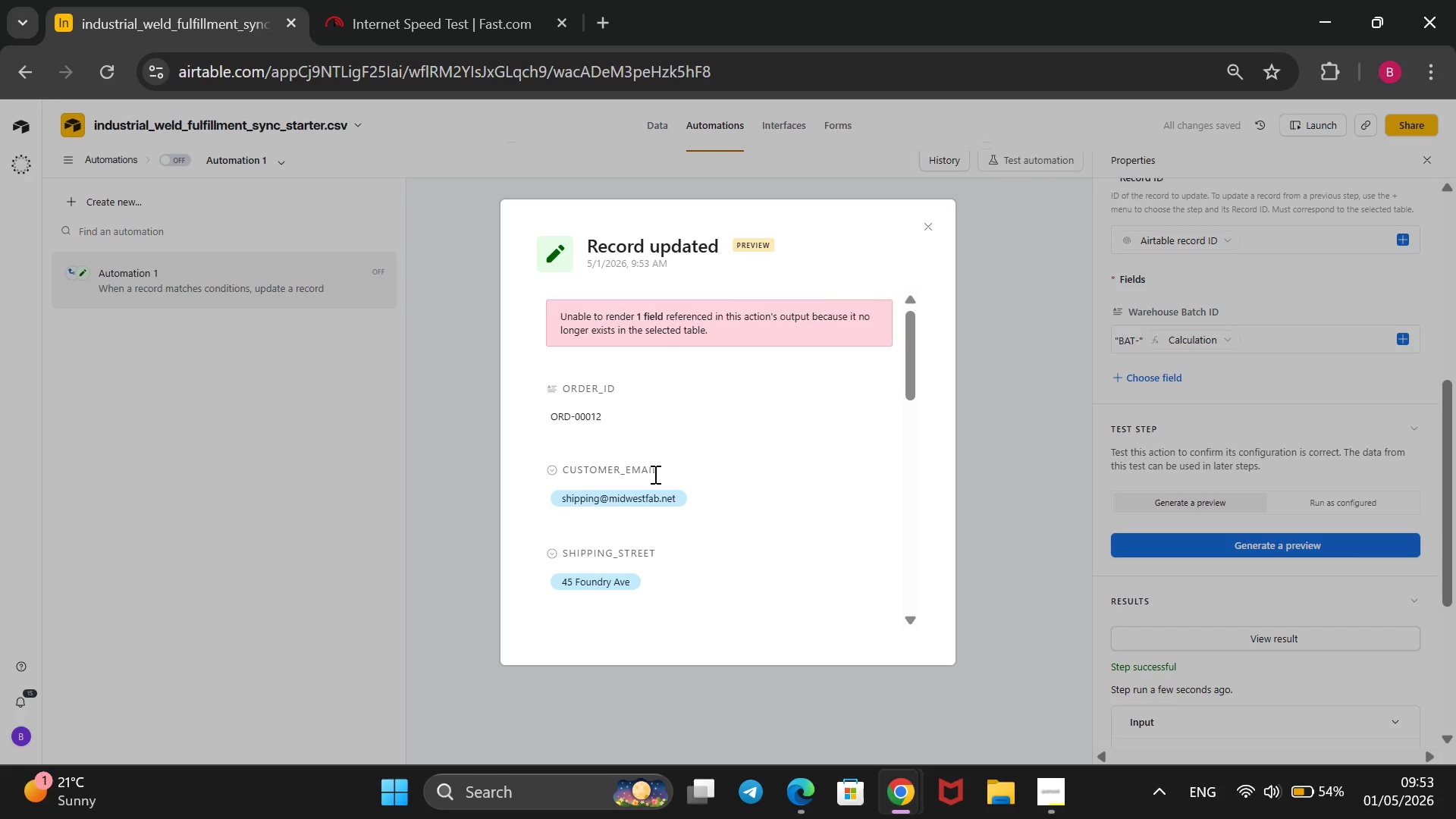 
scroll: coordinate [654, 474], scroll_direction: down, amount: 4.0
 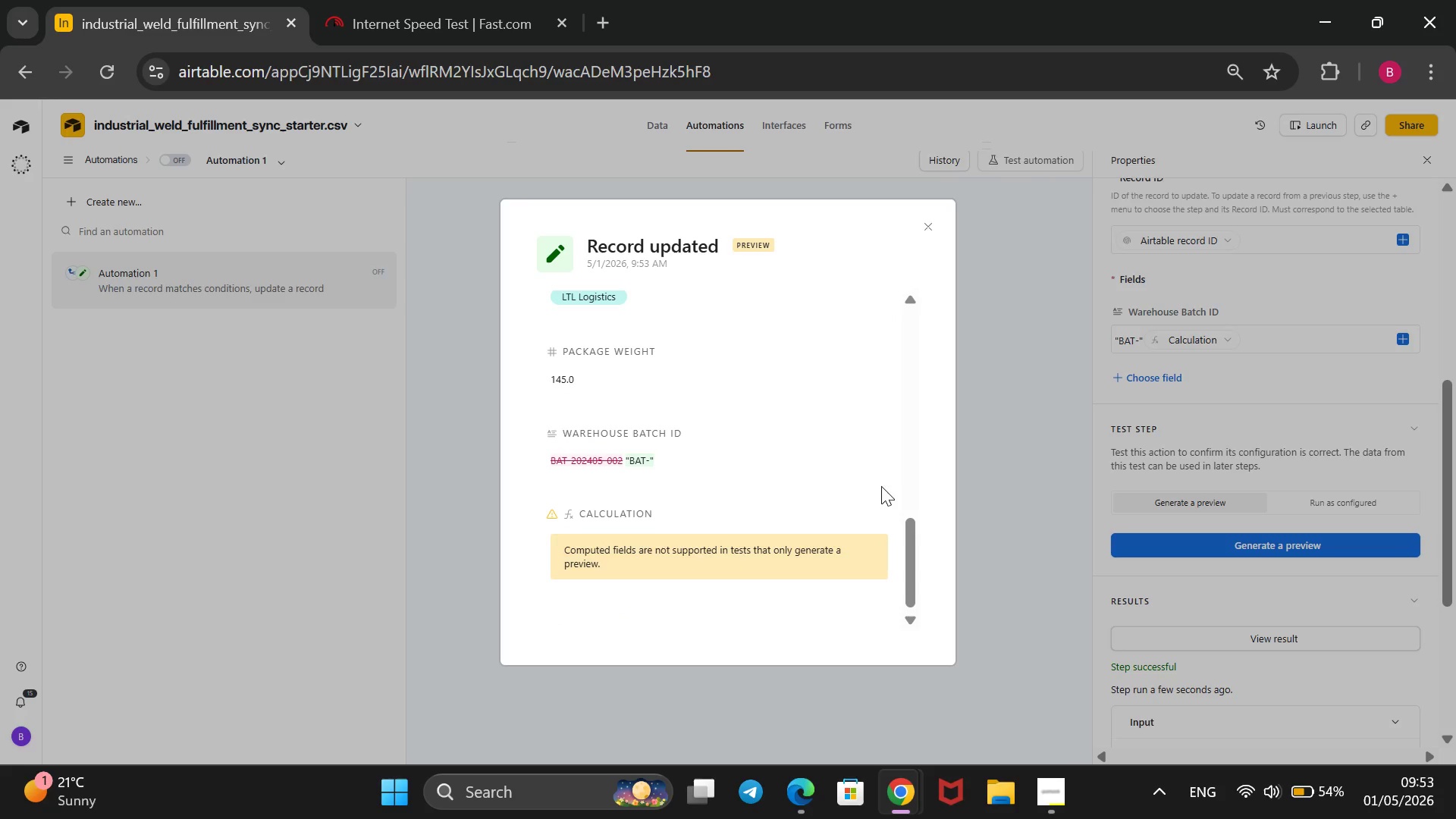 
left_click([1053, 518])
 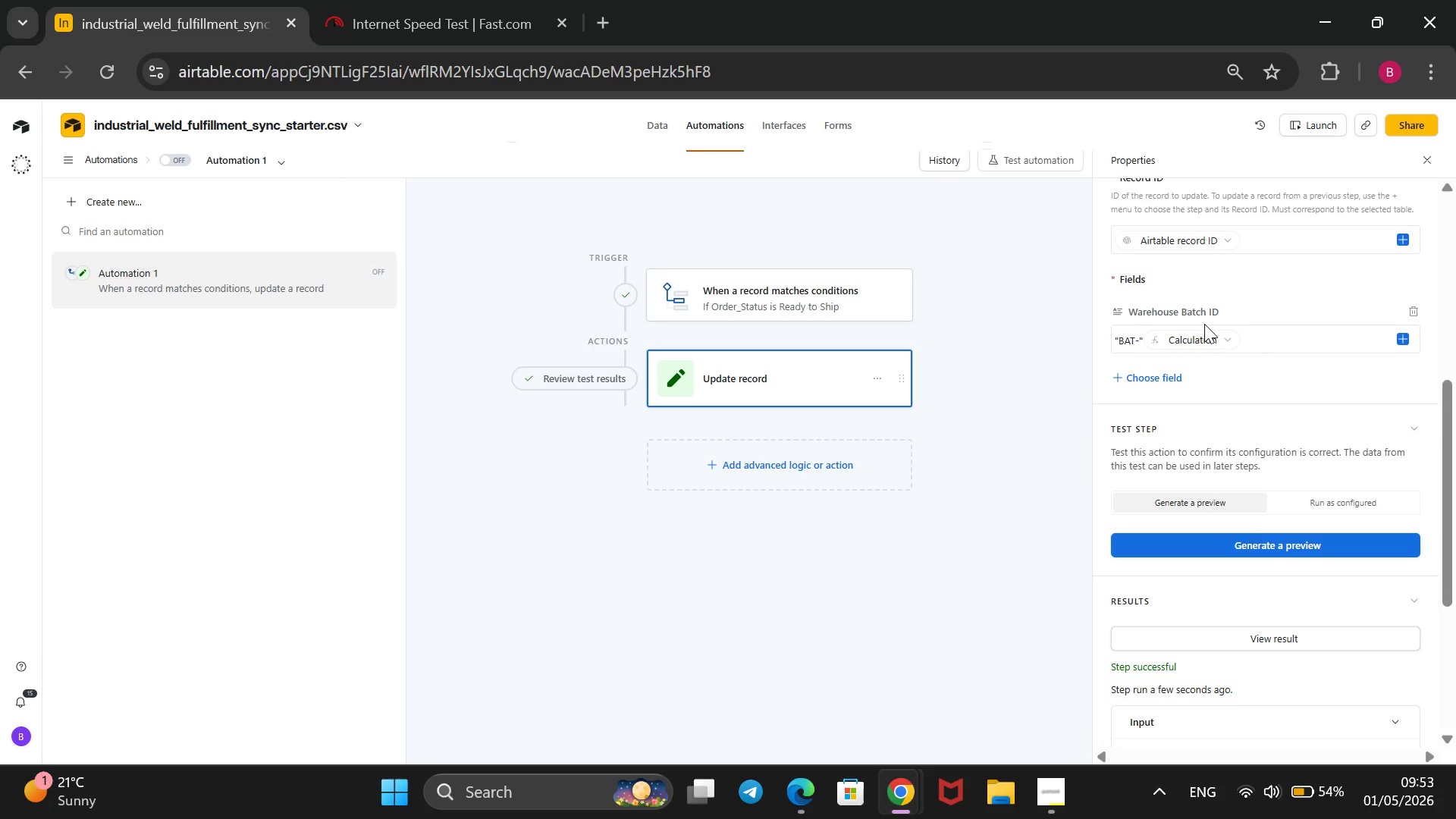 
wait(10.86)
 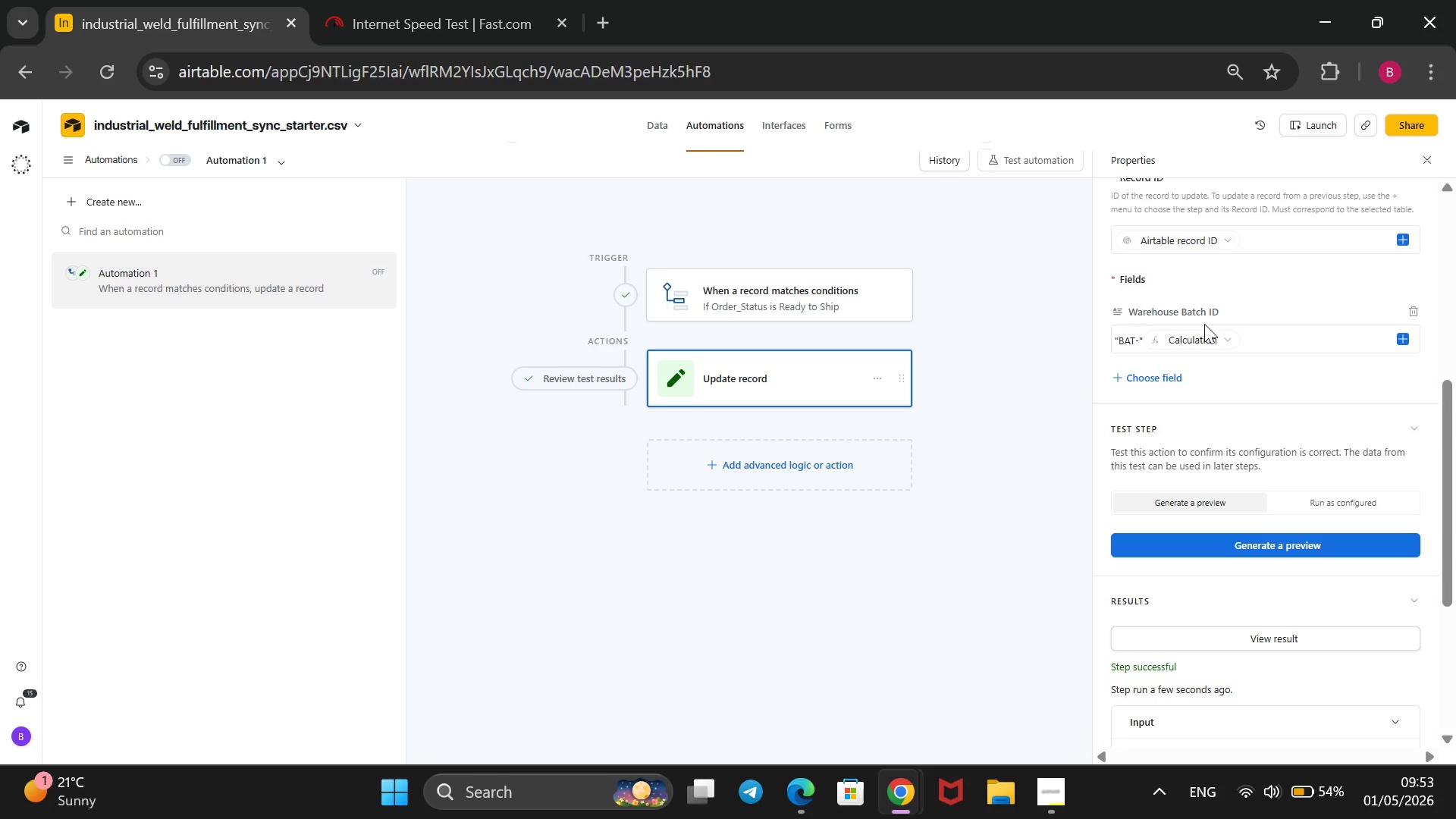 
left_click([648, 124])
 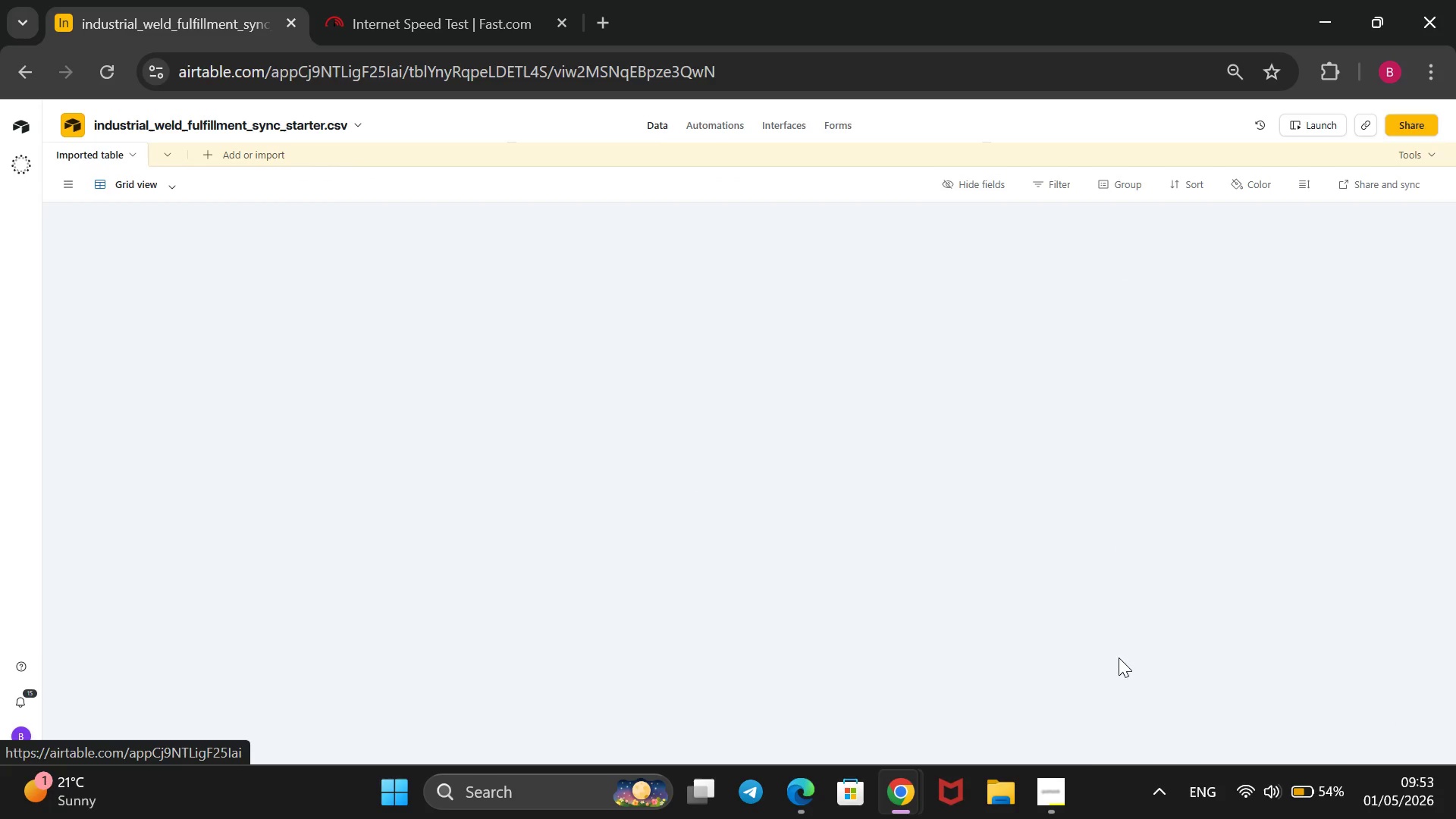 
left_click([1041, 810])